 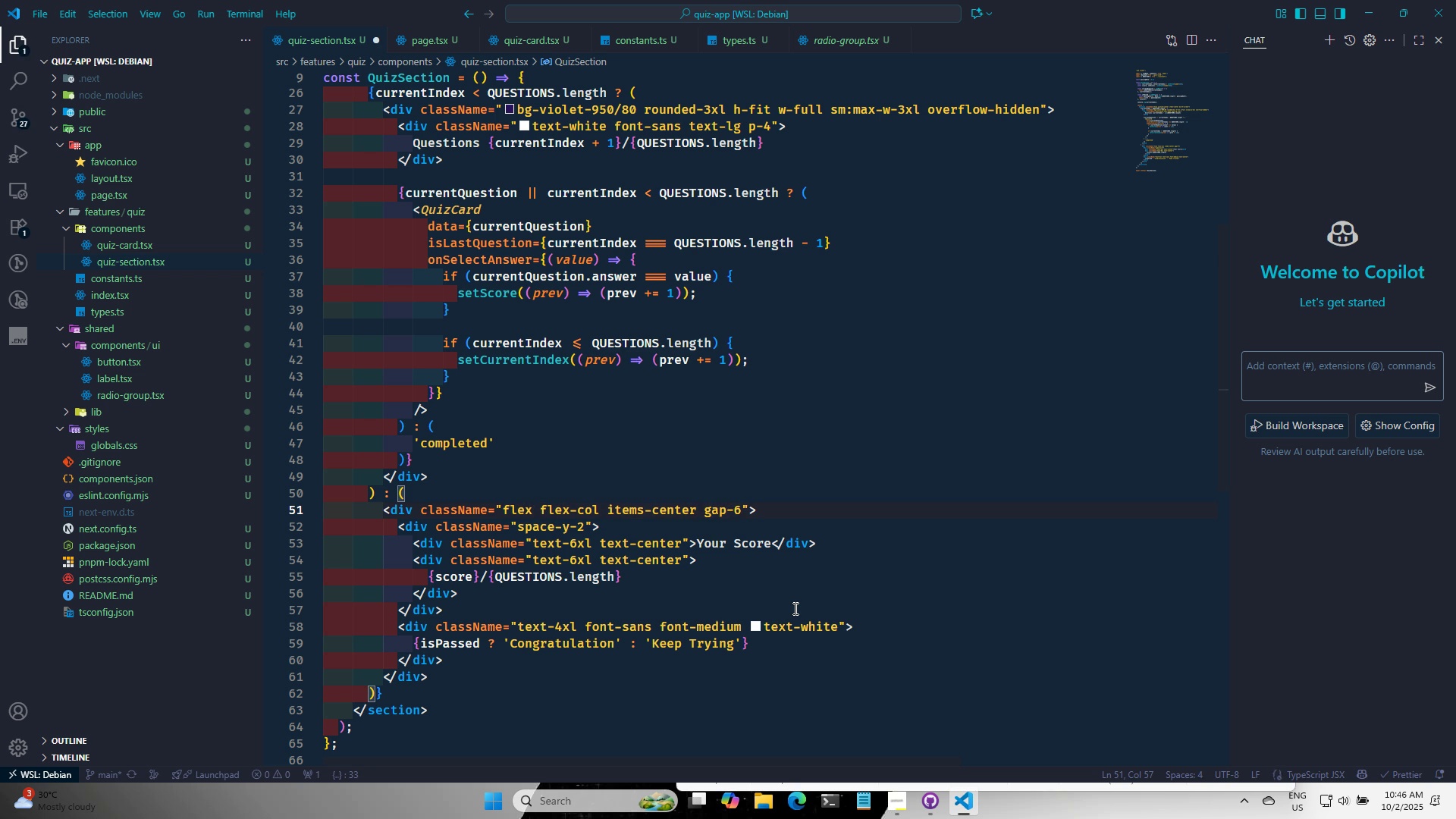 
key(Control+S)
 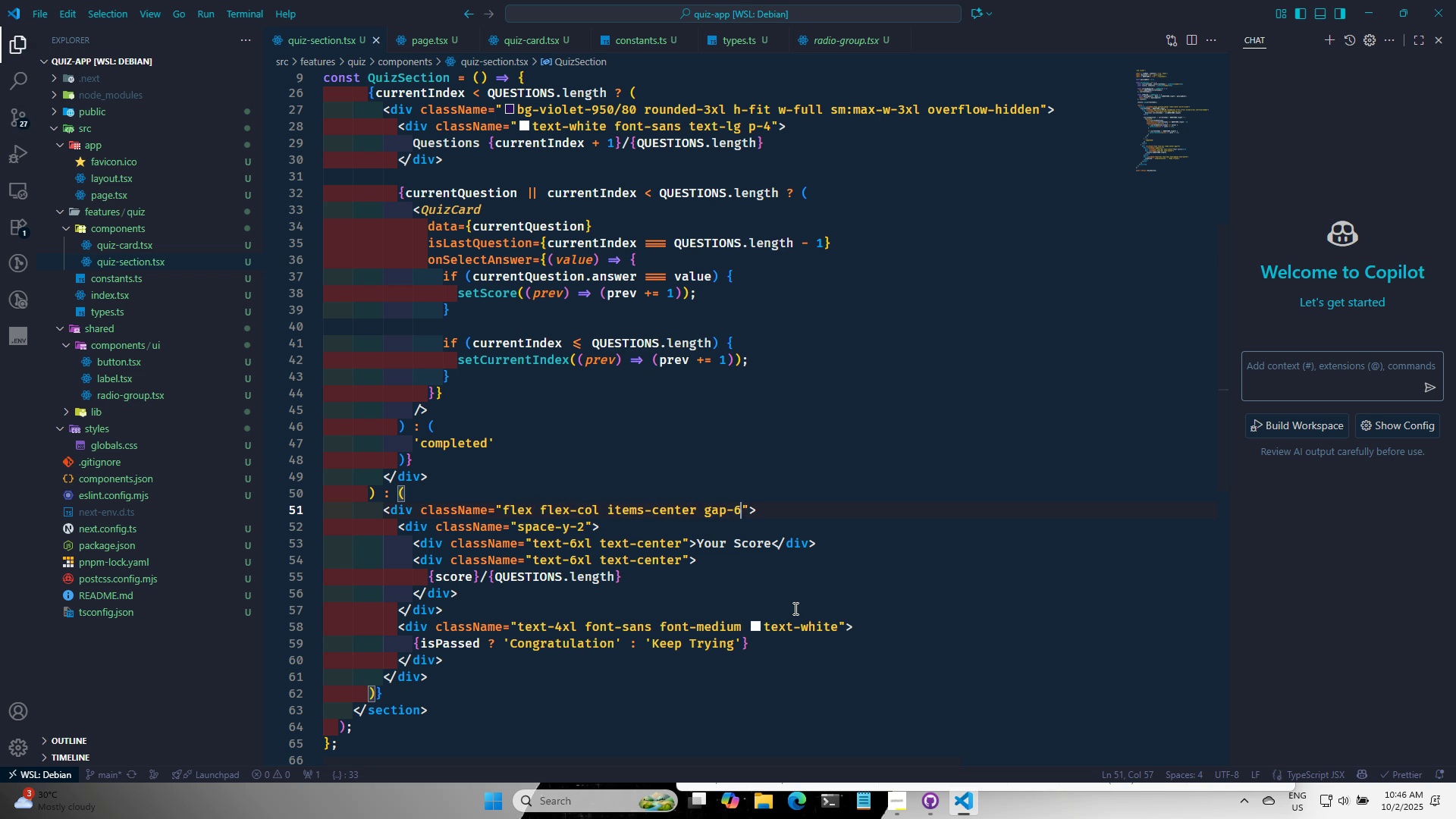 
key(Alt+AltLeft)
 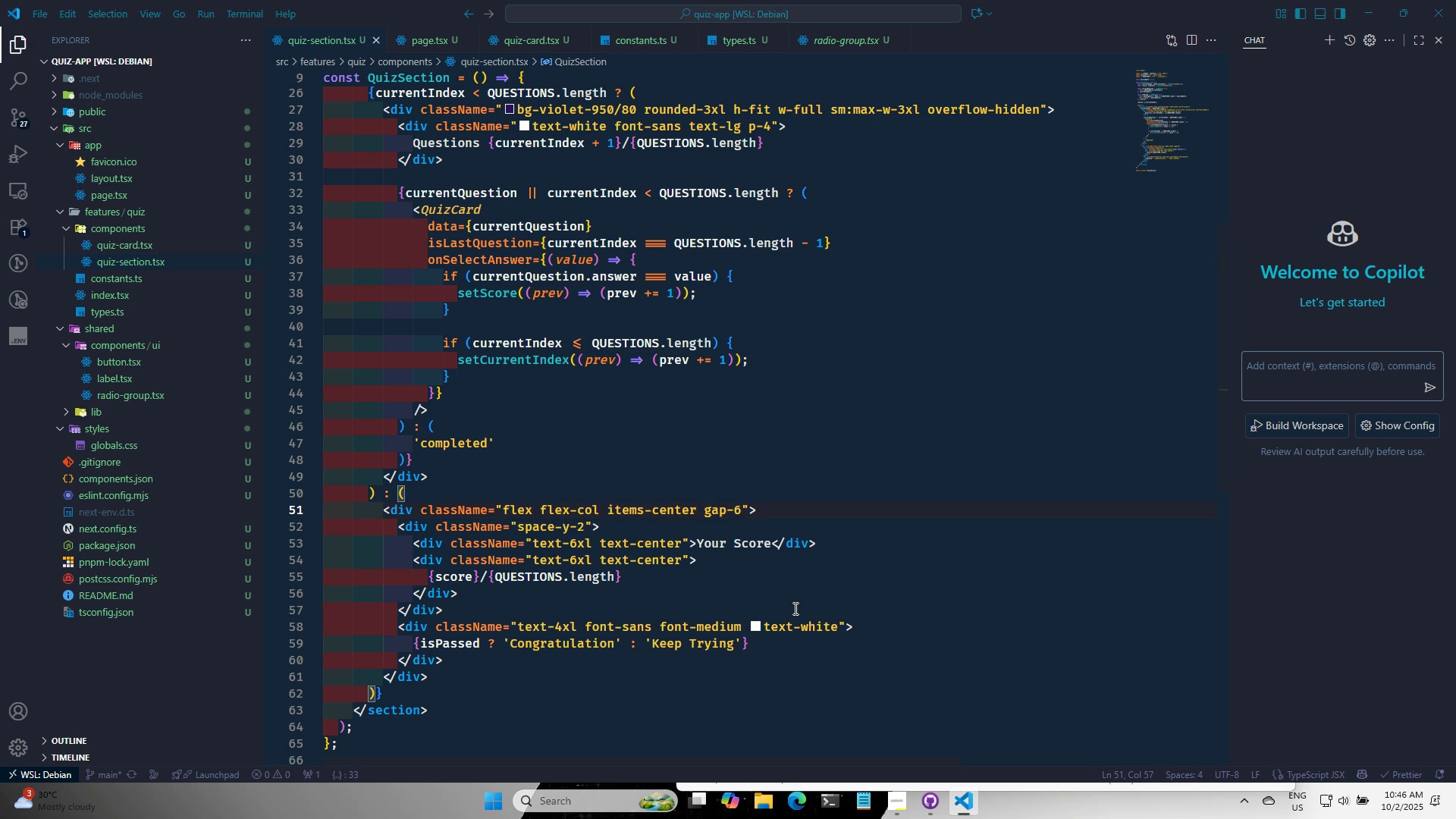 
key(Alt+Tab)
 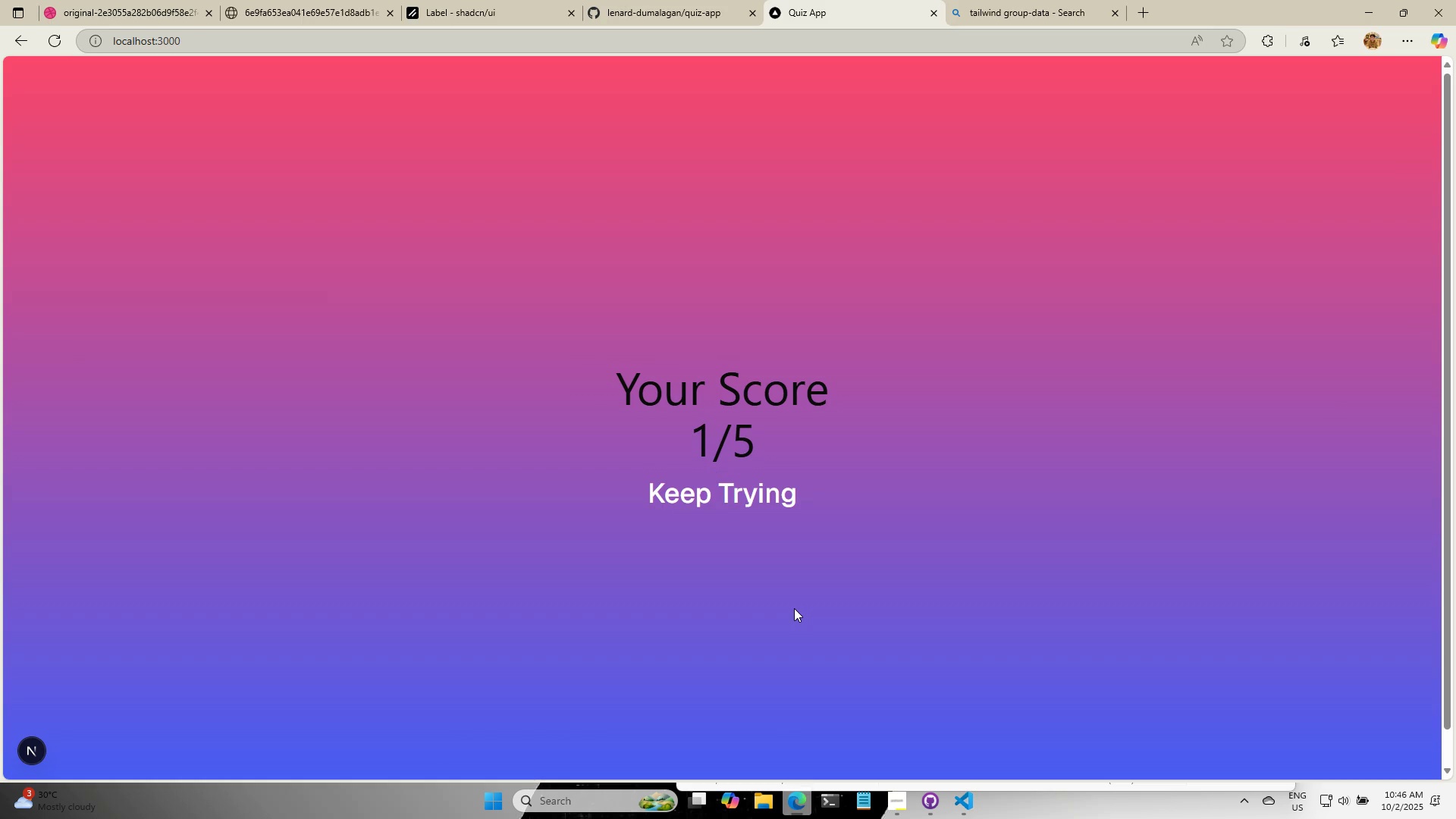 
key(Alt+AltLeft)
 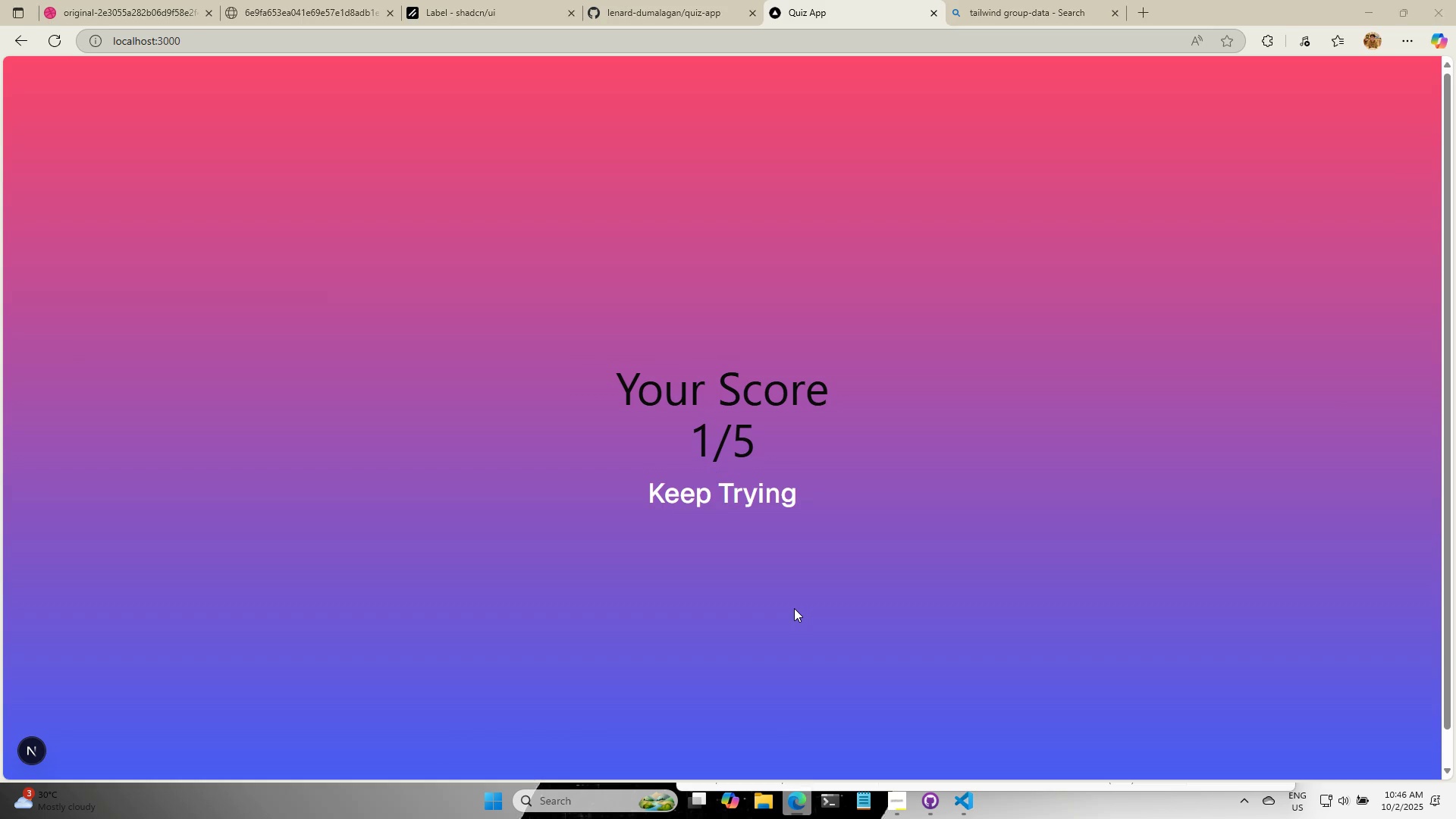 
key(Tab)
key(Backspace)
type(10)